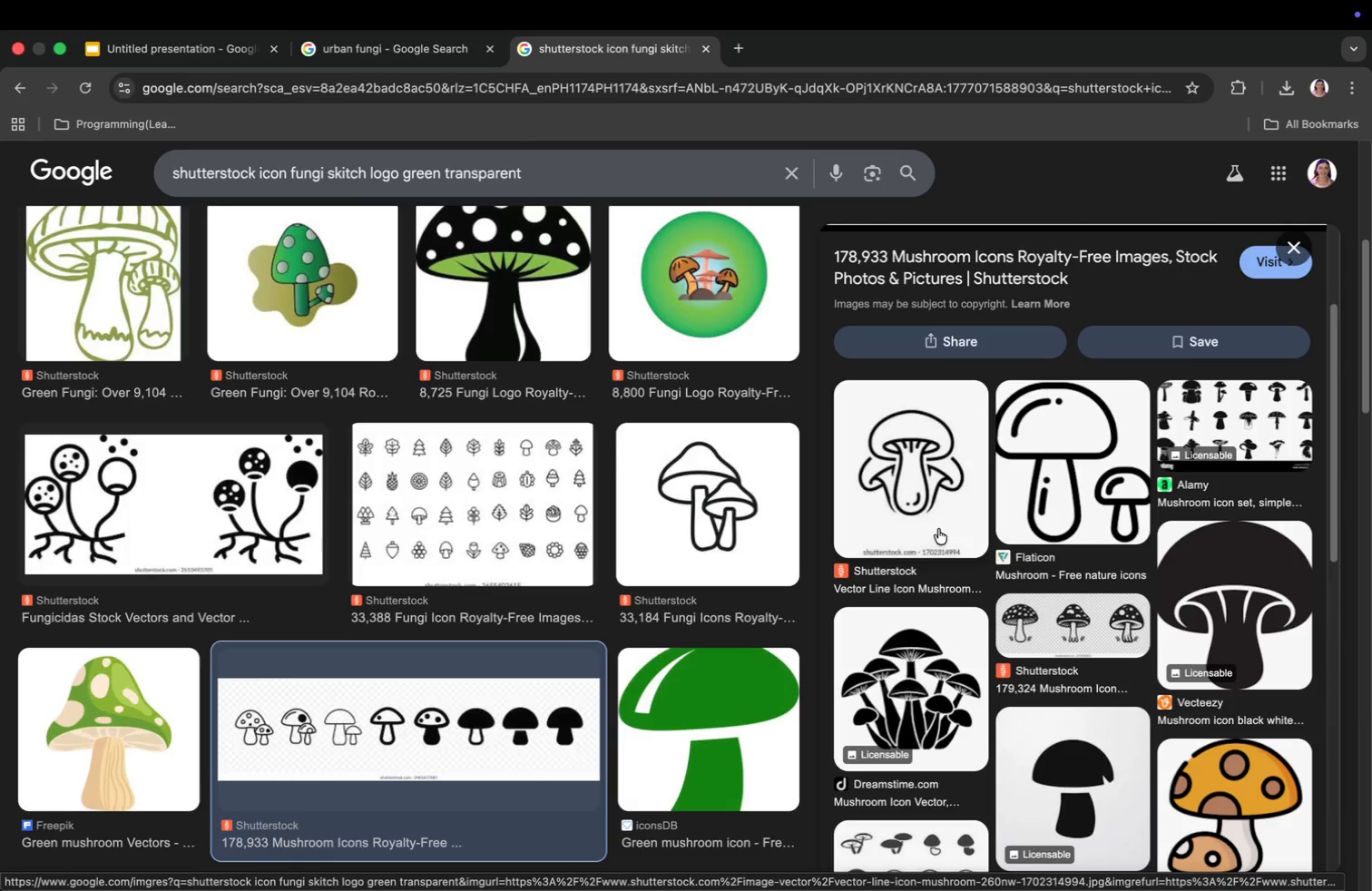 
wait(8.22)
 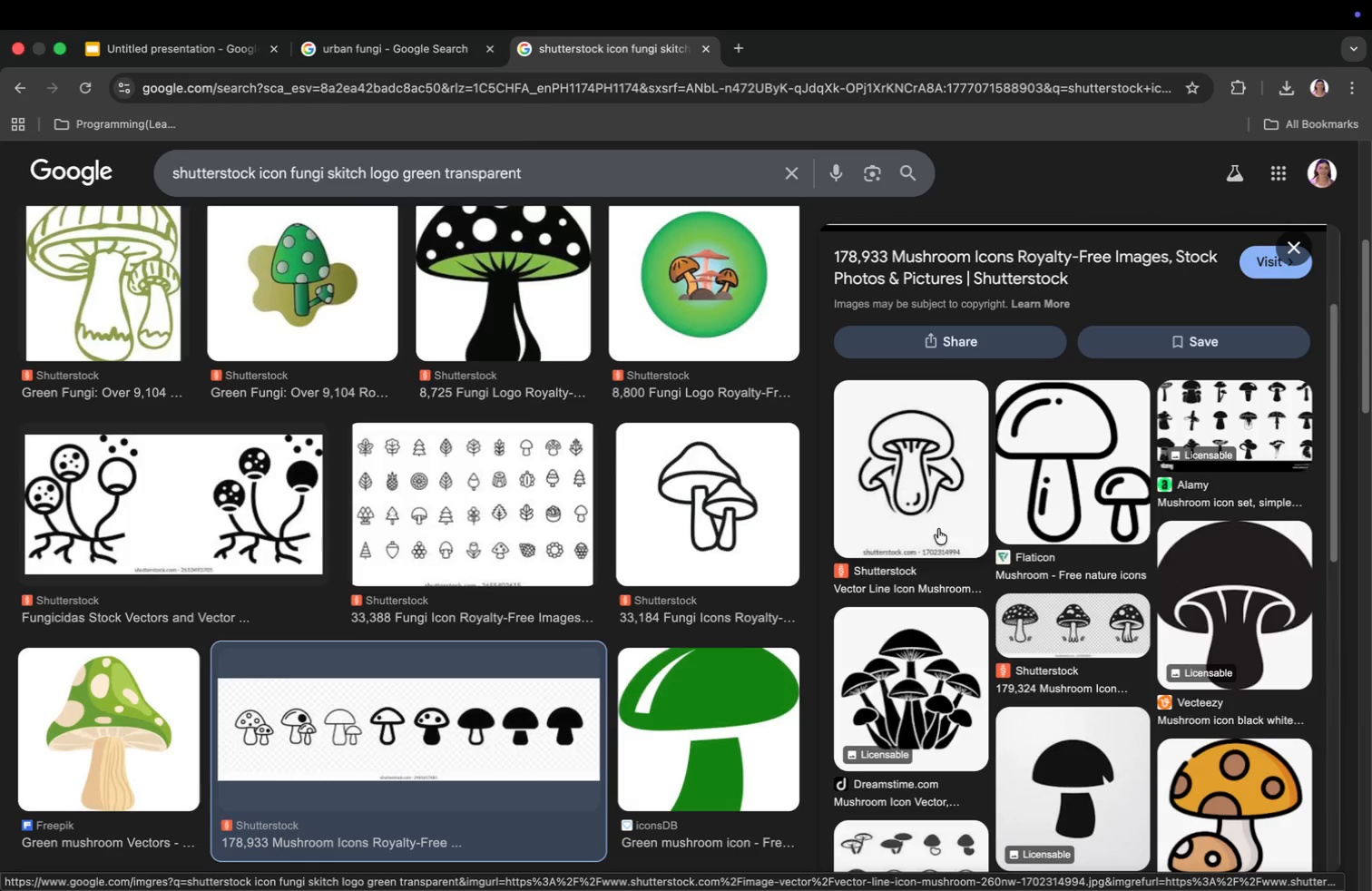 
scroll: coordinate [588, 554], scroll_direction: down, amount: 16.0
 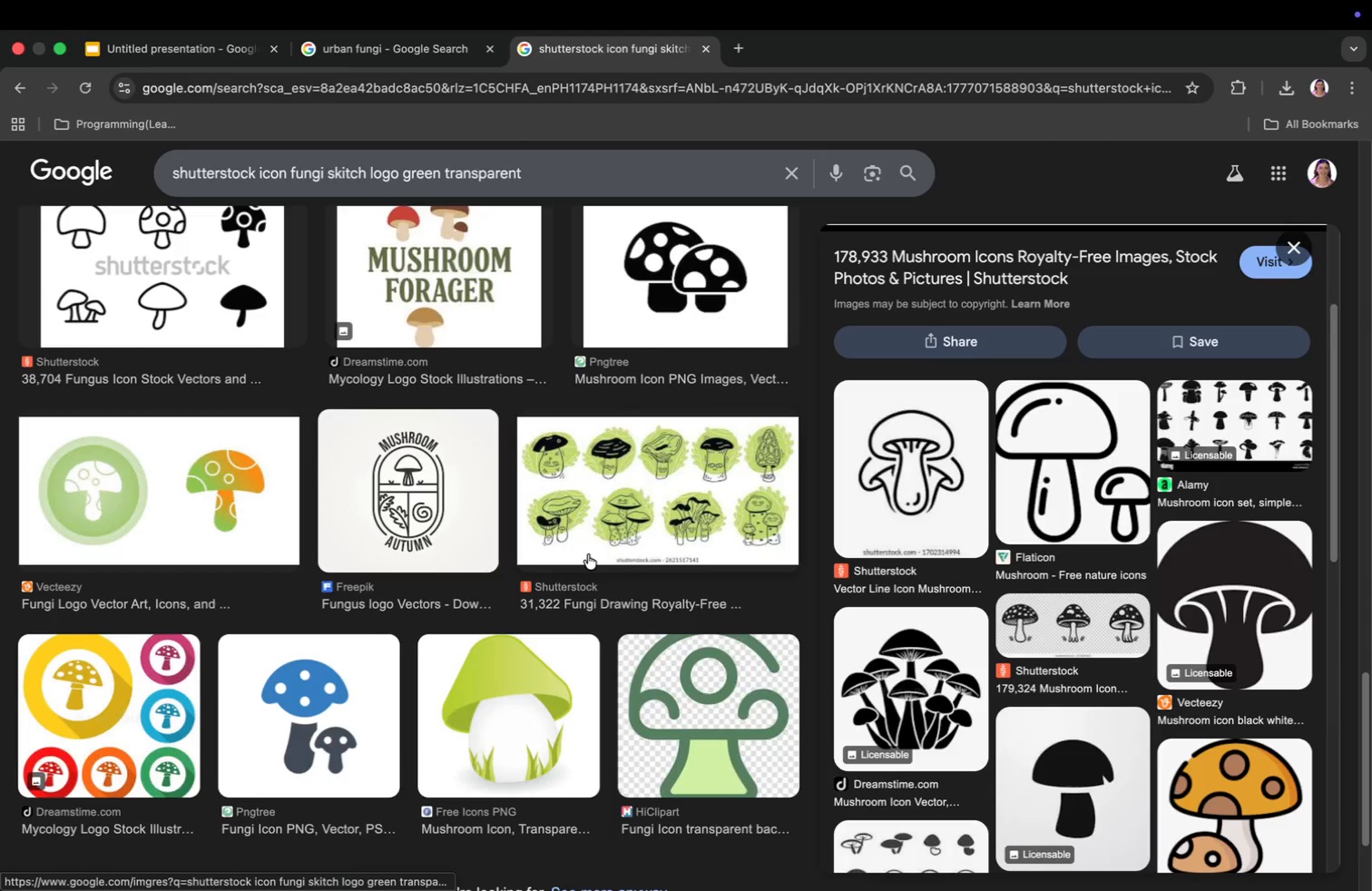 
left_click([639, 554])
 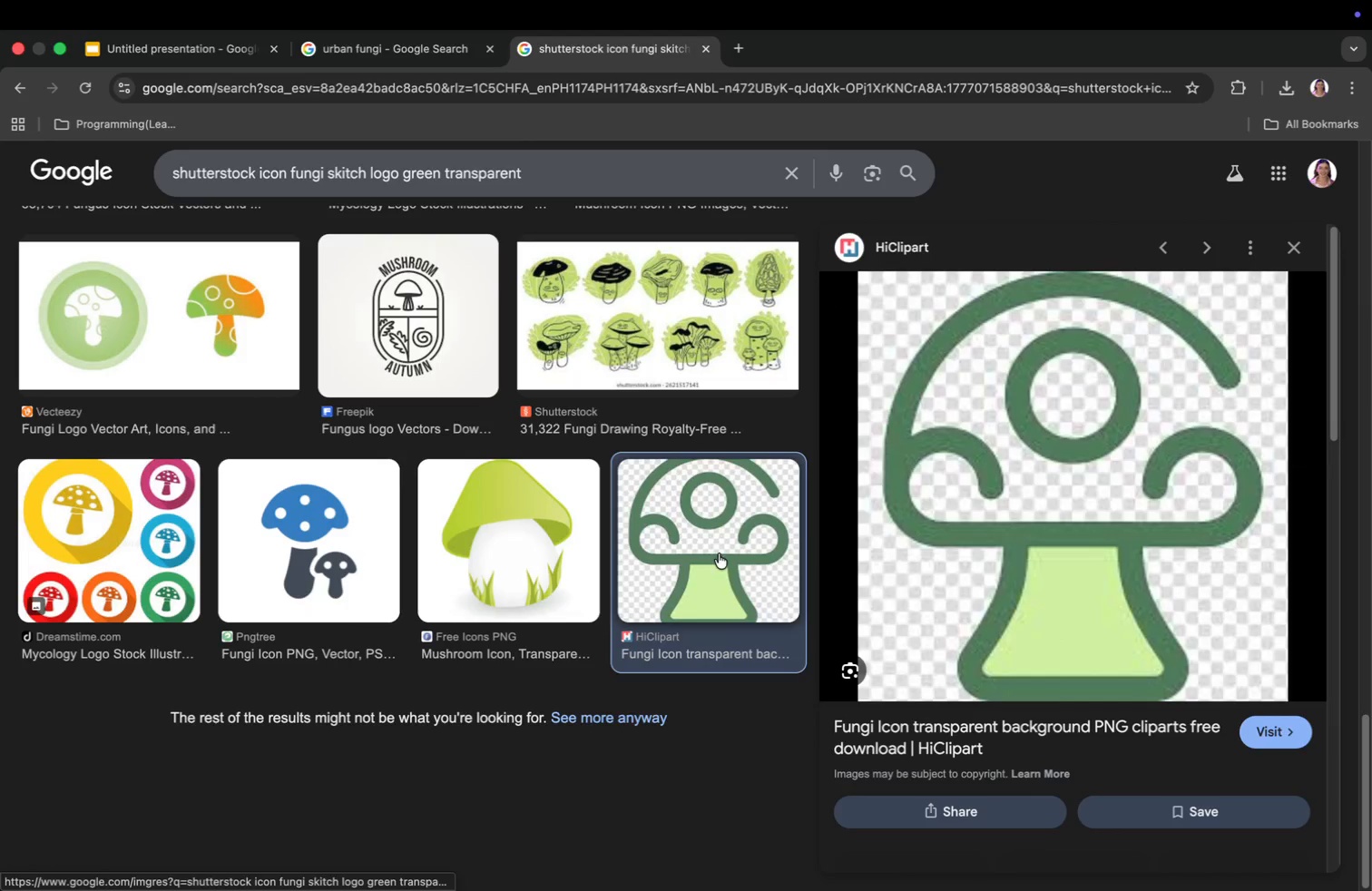 
scroll: coordinate [937, 553], scroll_direction: down, amount: 11.0
 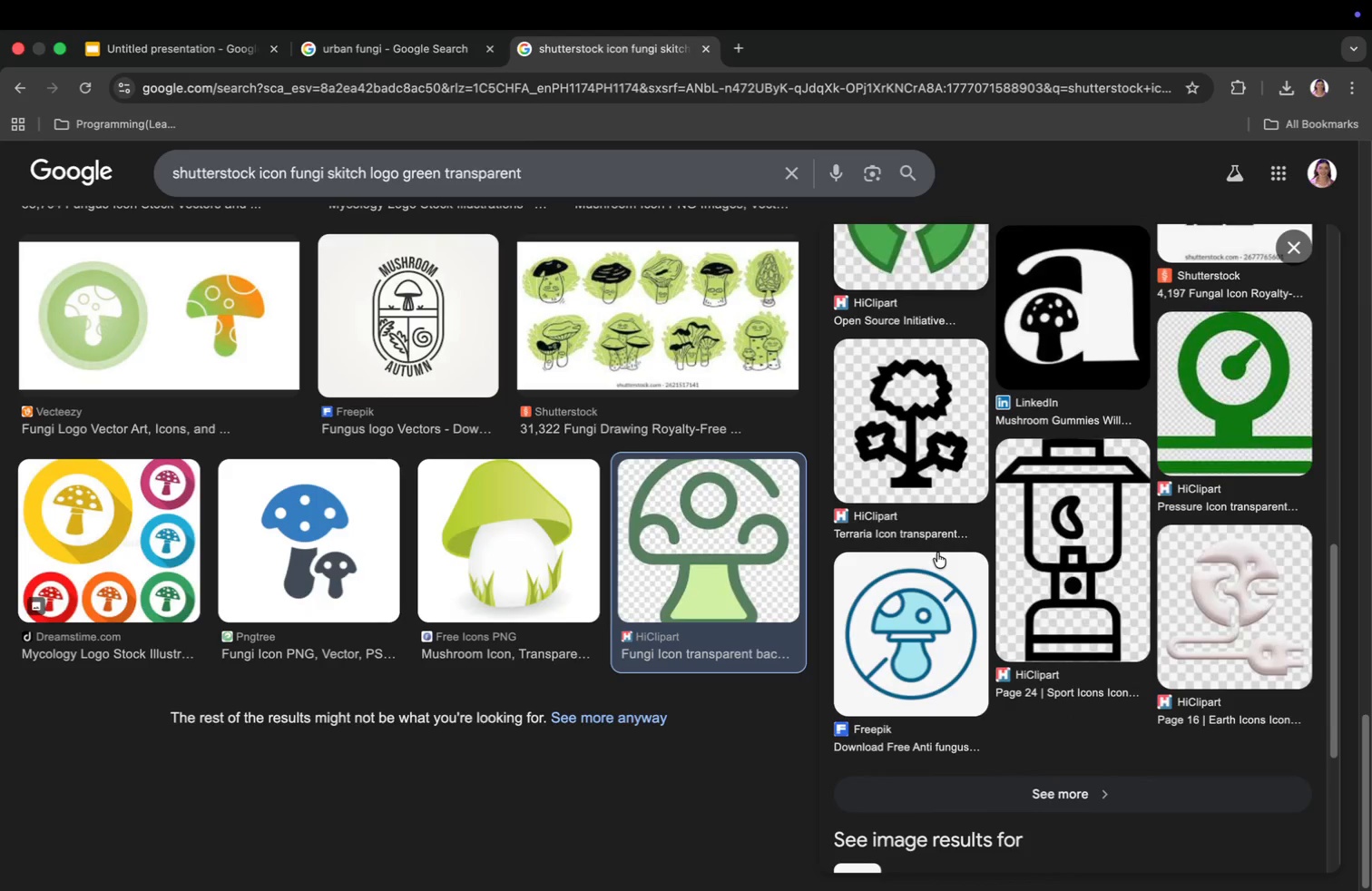 
scroll: coordinate [937, 552], scroll_direction: up, amount: 30.0
 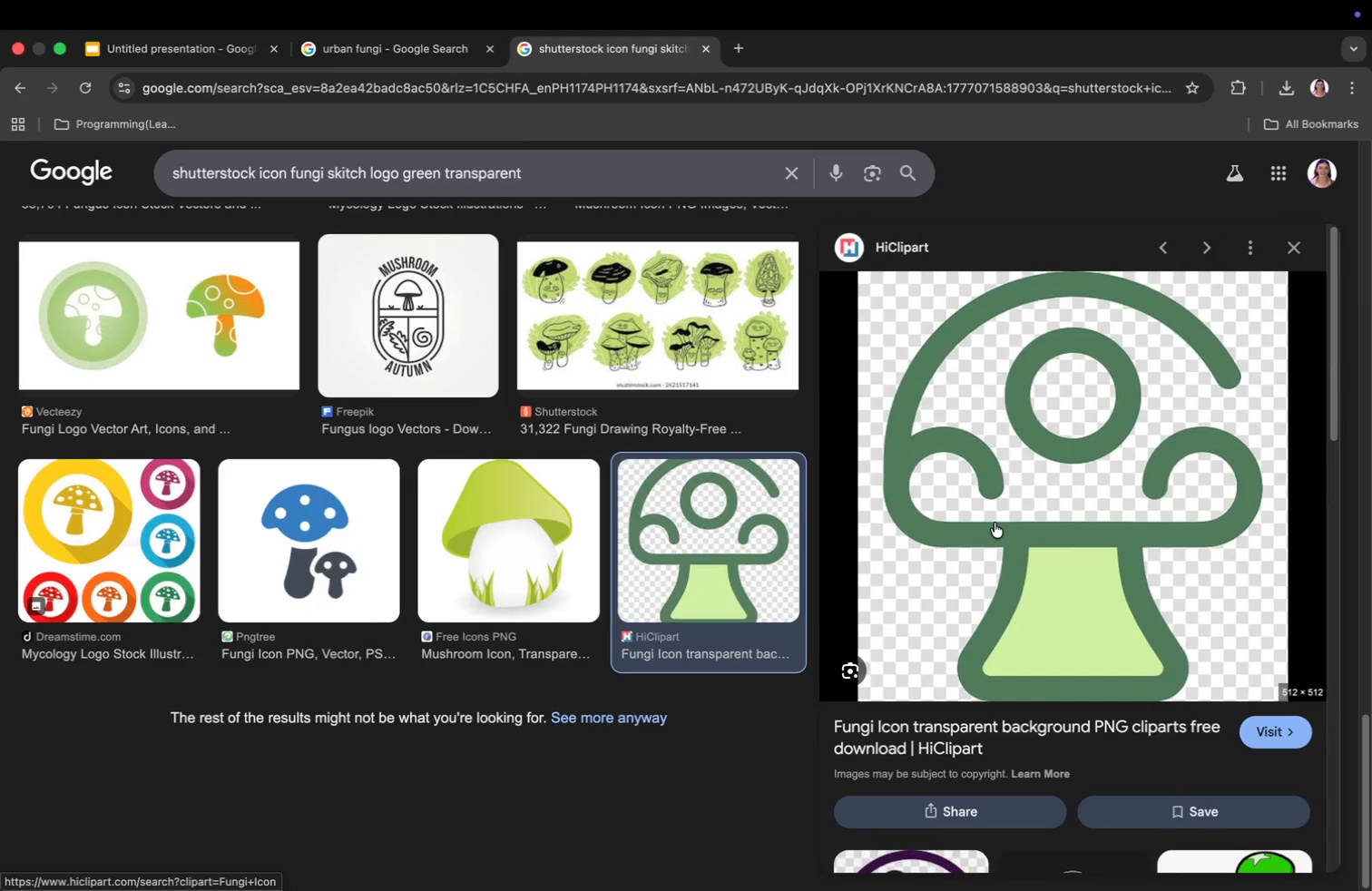 
right_click([995, 523])
 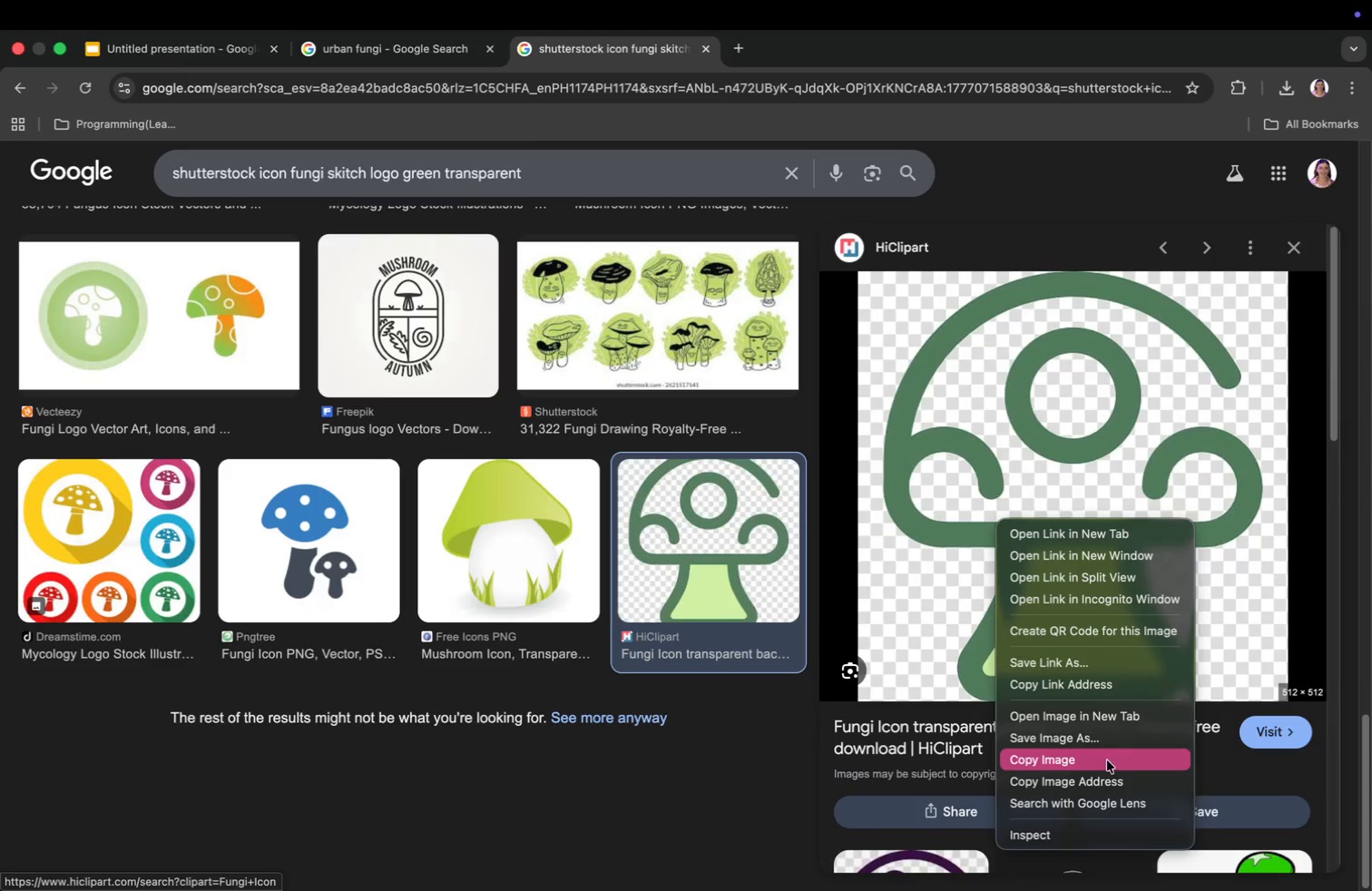 
left_click([1113, 781])
 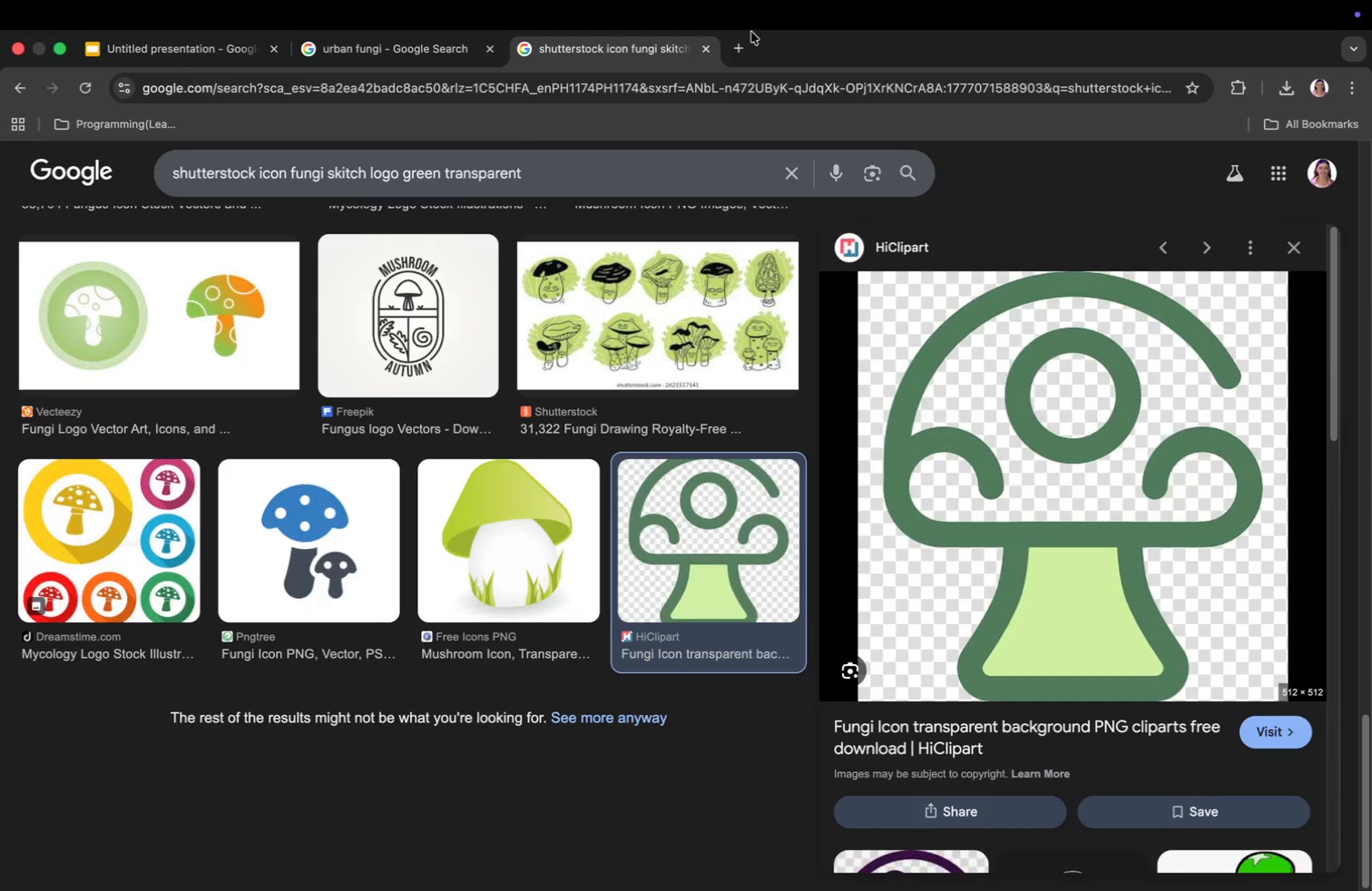 
left_click([732, 57])
 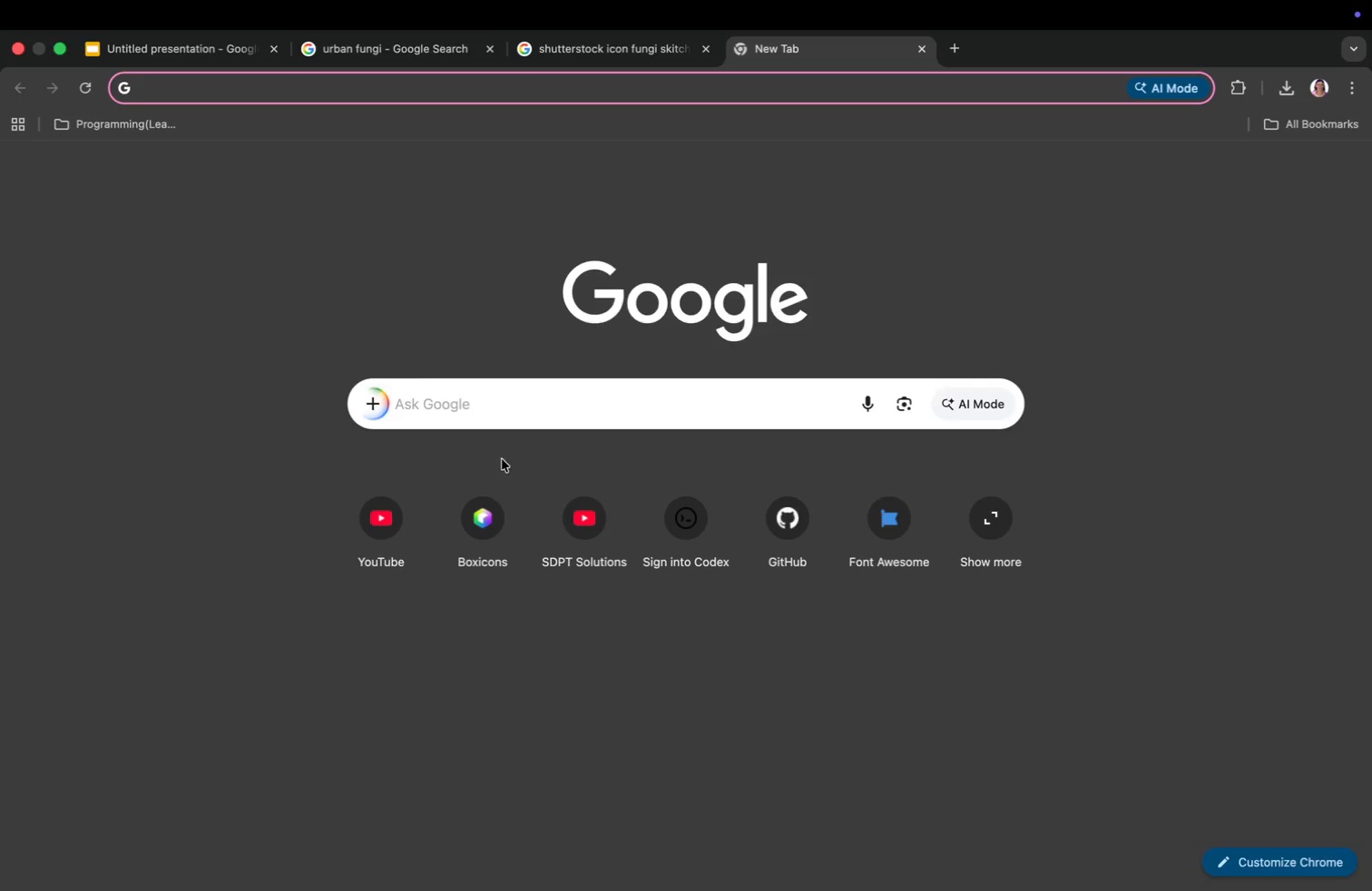 
left_click([504, 416])
 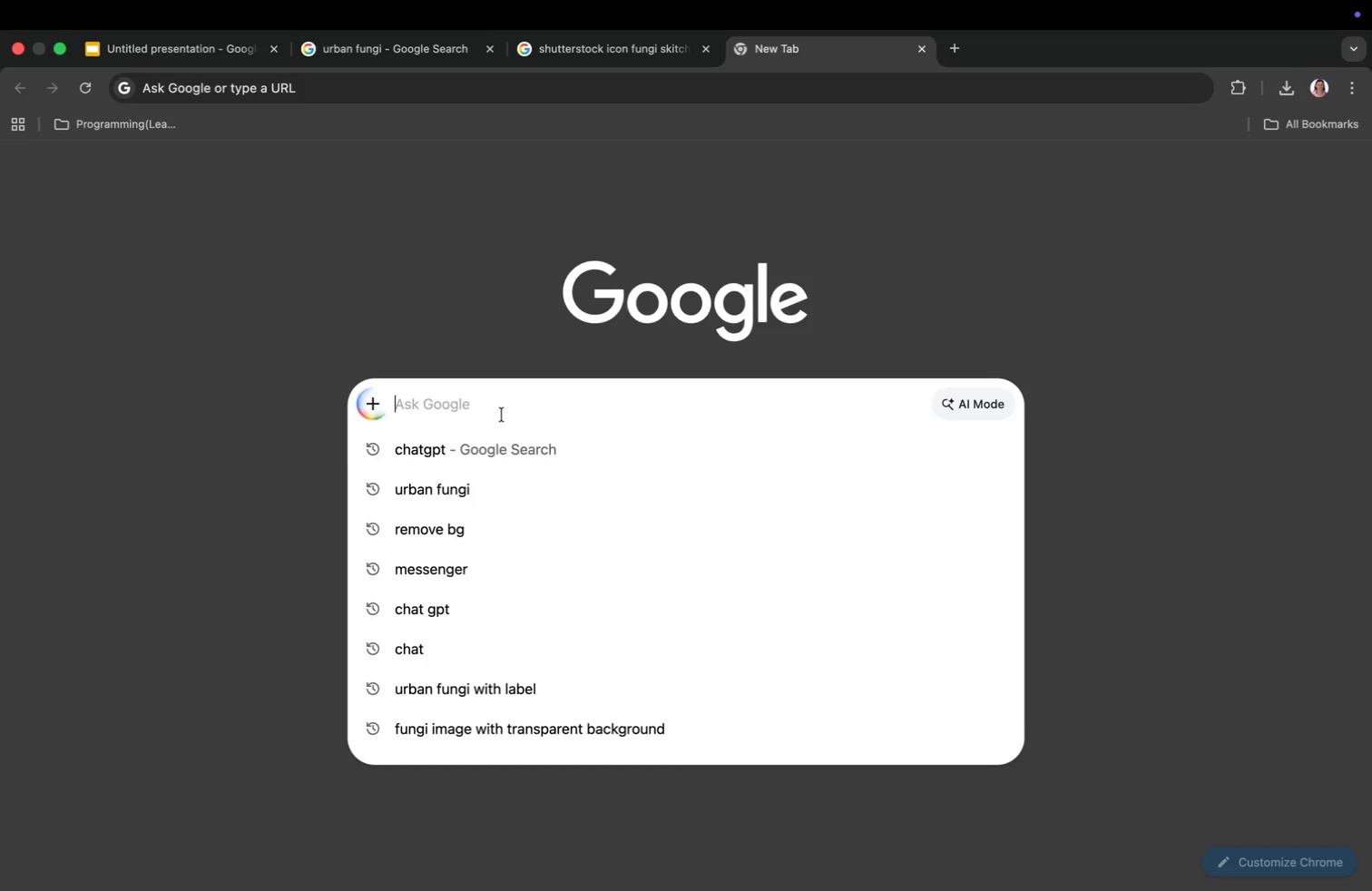 
type(remo)
 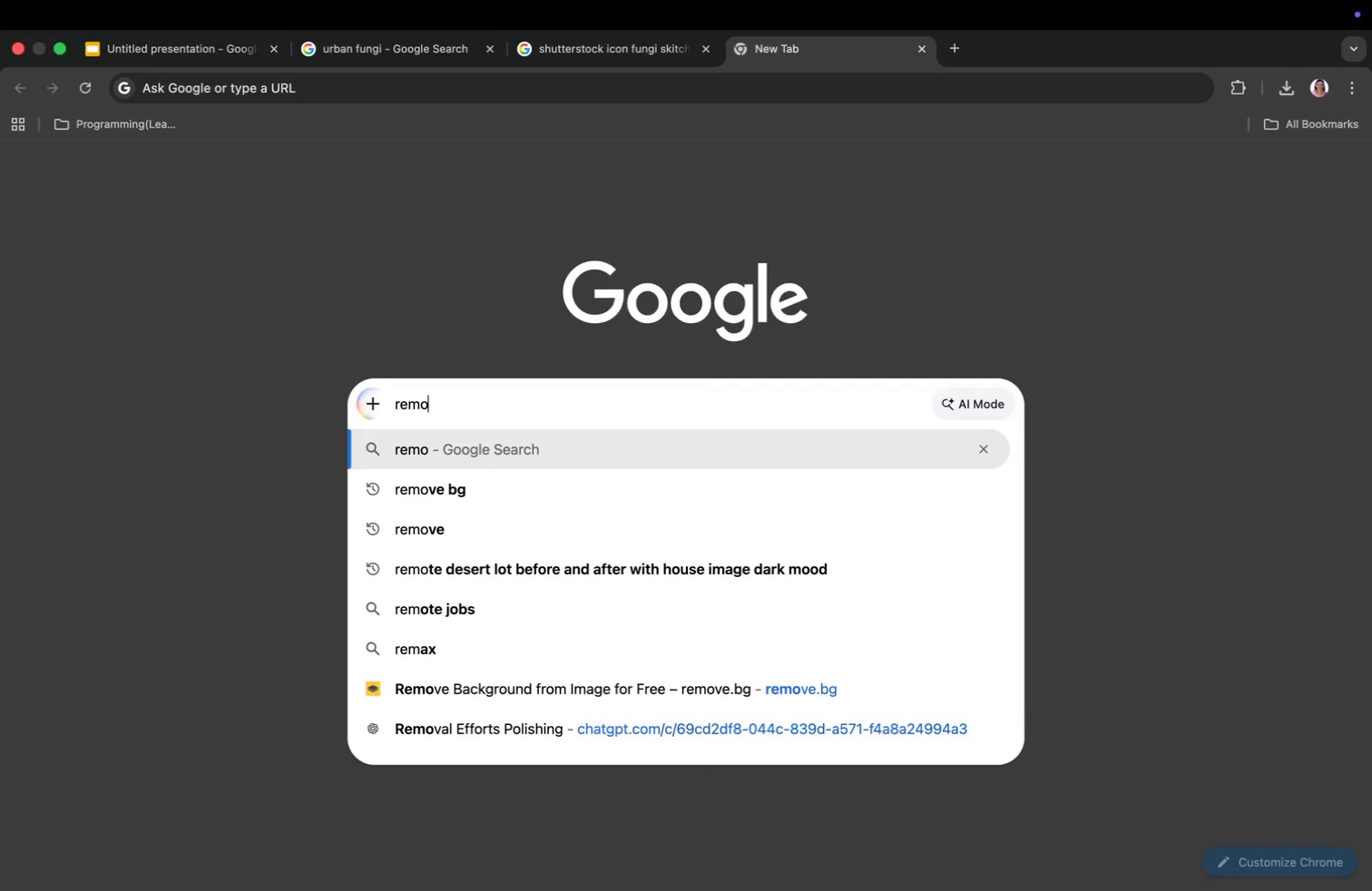 
key(Enter)
 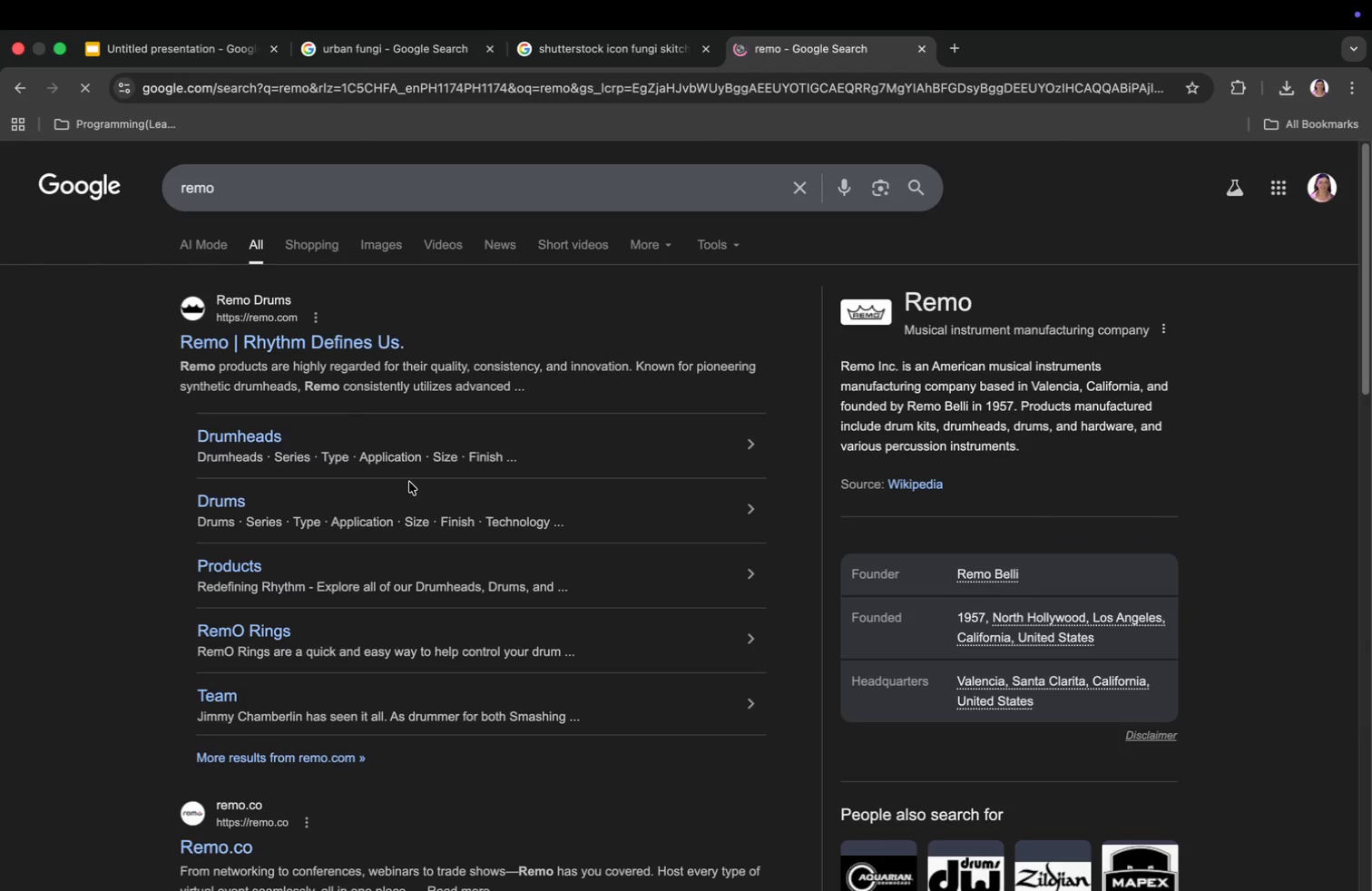 
left_click([275, 201])
 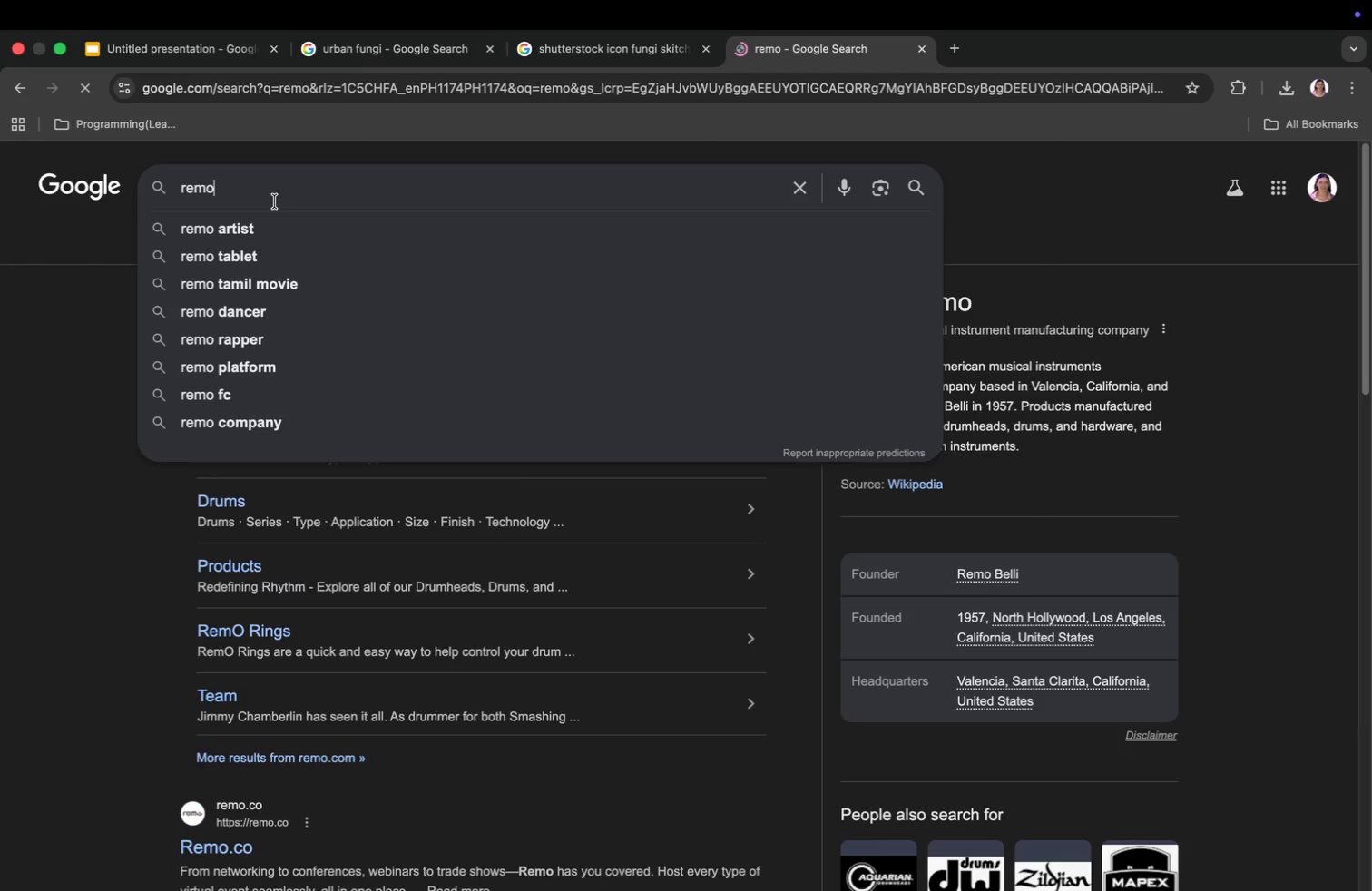 
type(ve )
 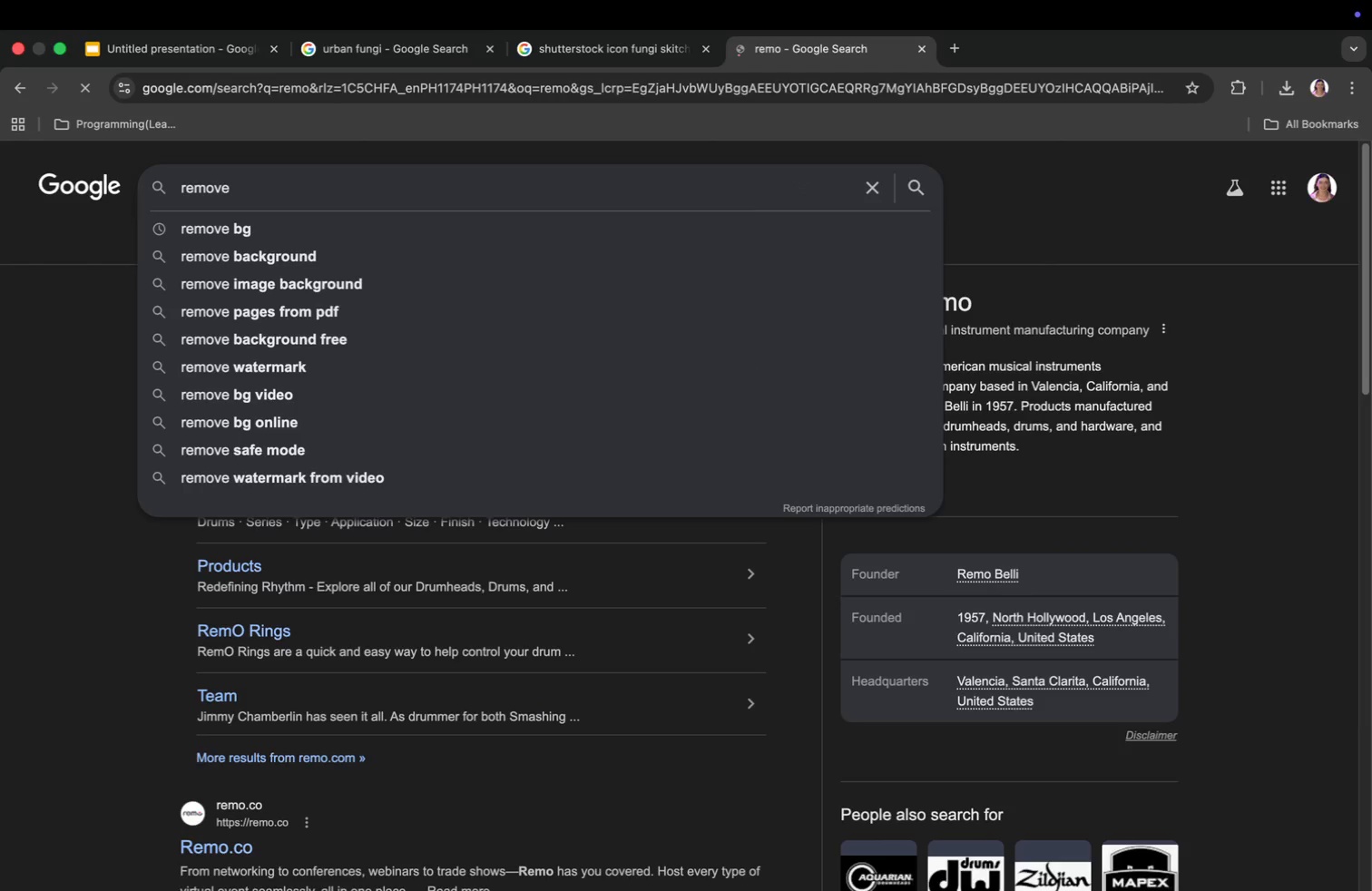 
key(Enter)
 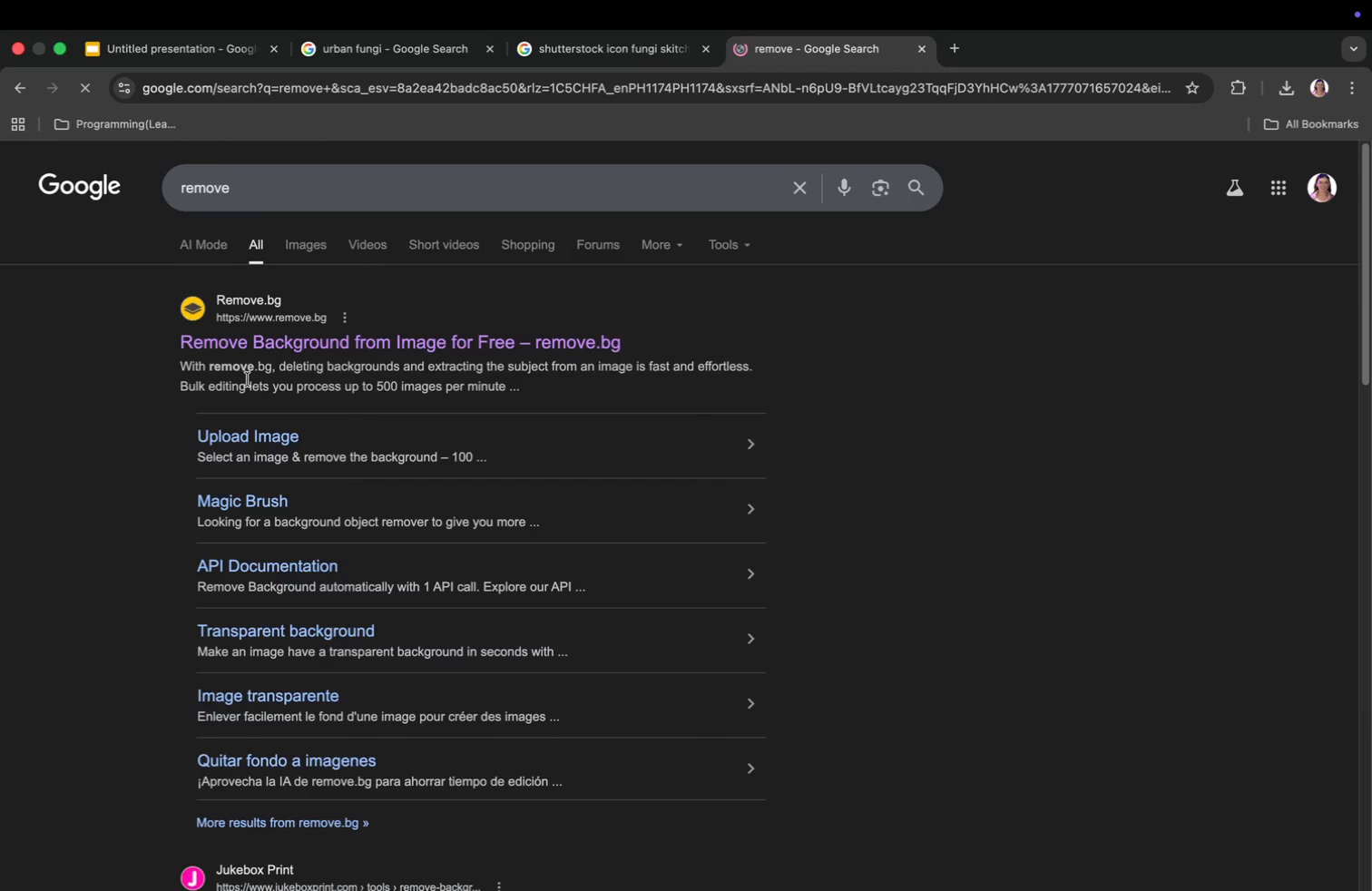 
left_click([253, 349])
 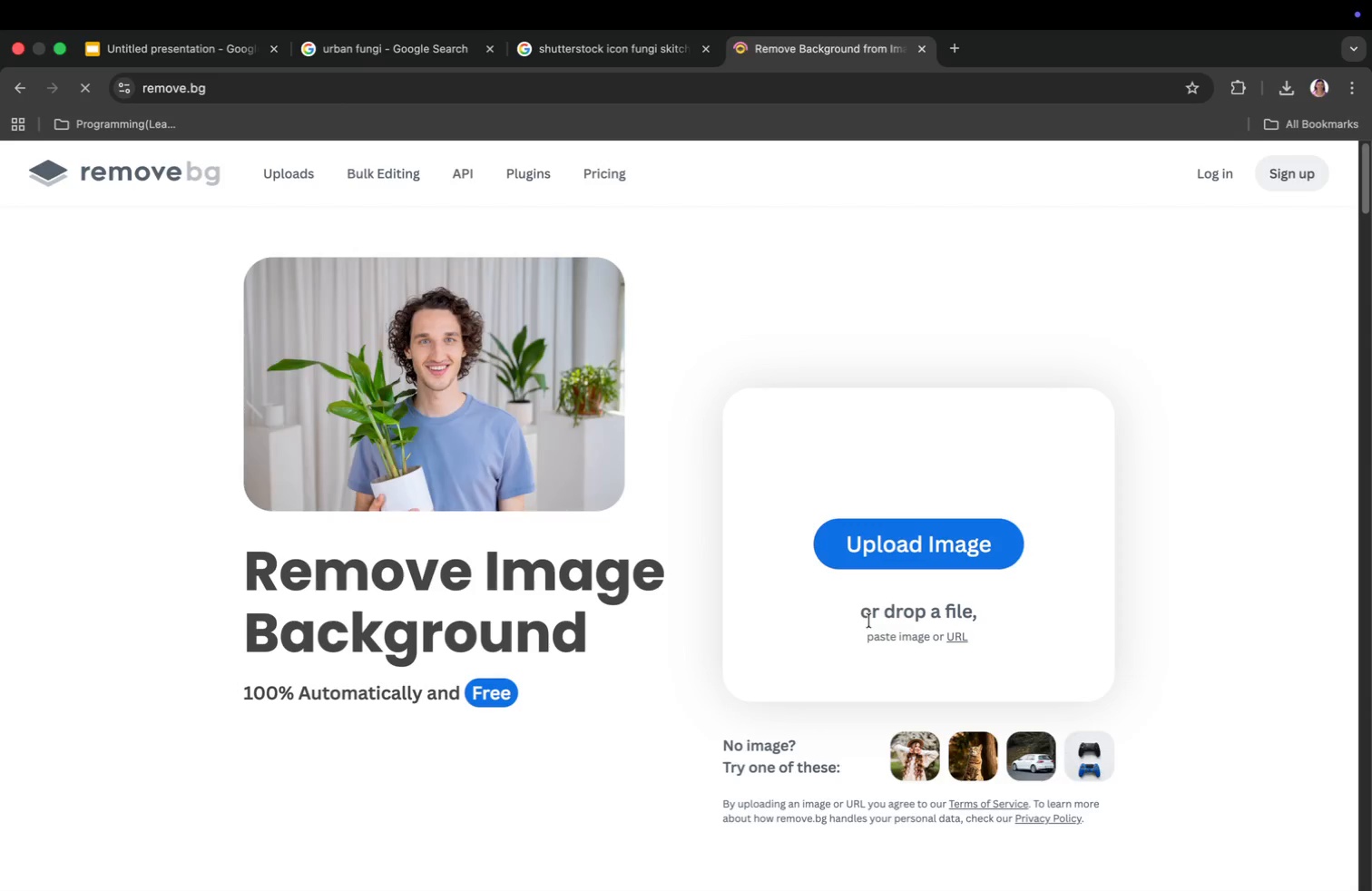 
left_click([961, 636])
 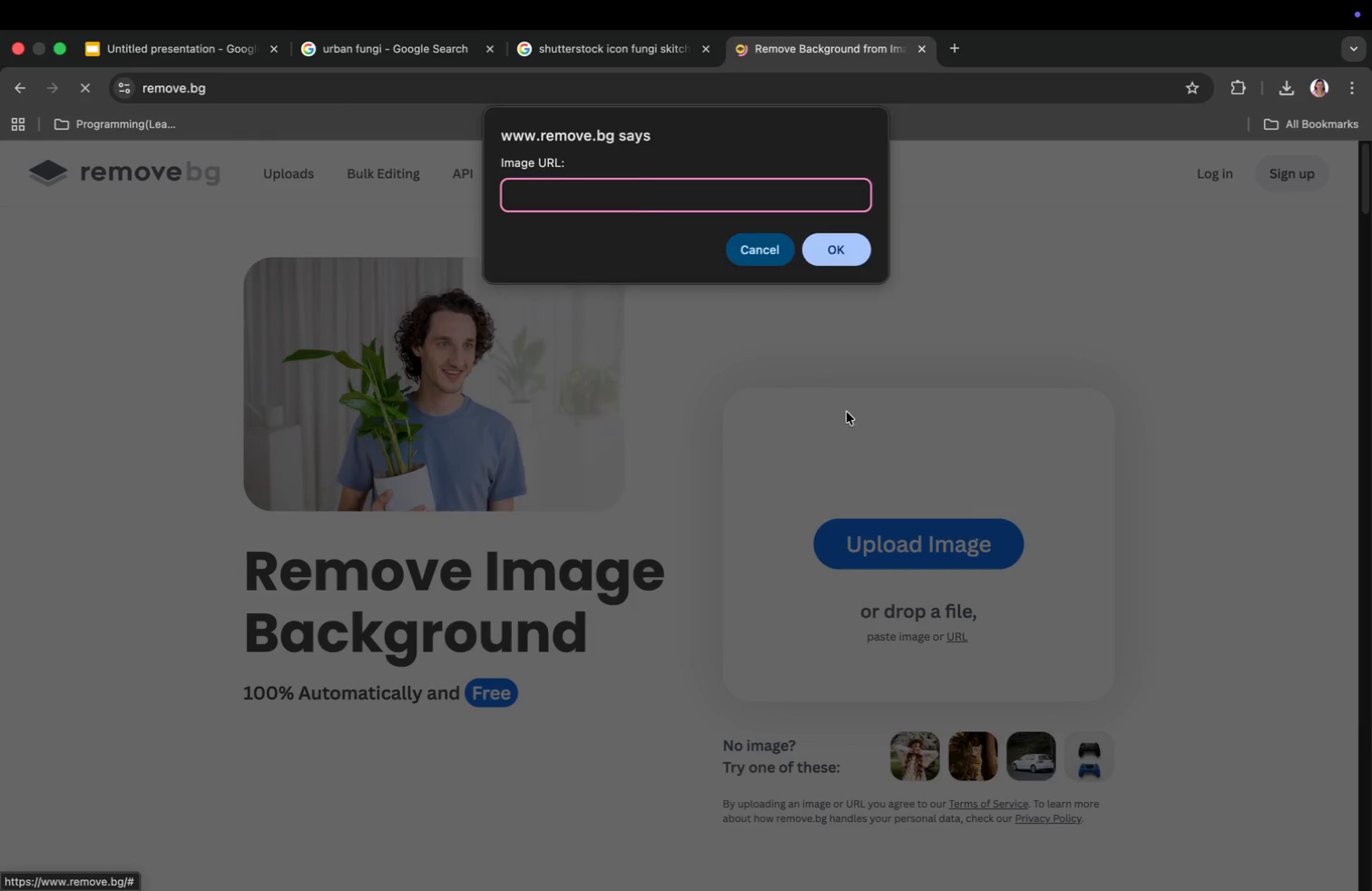 
key(Meta+V)
 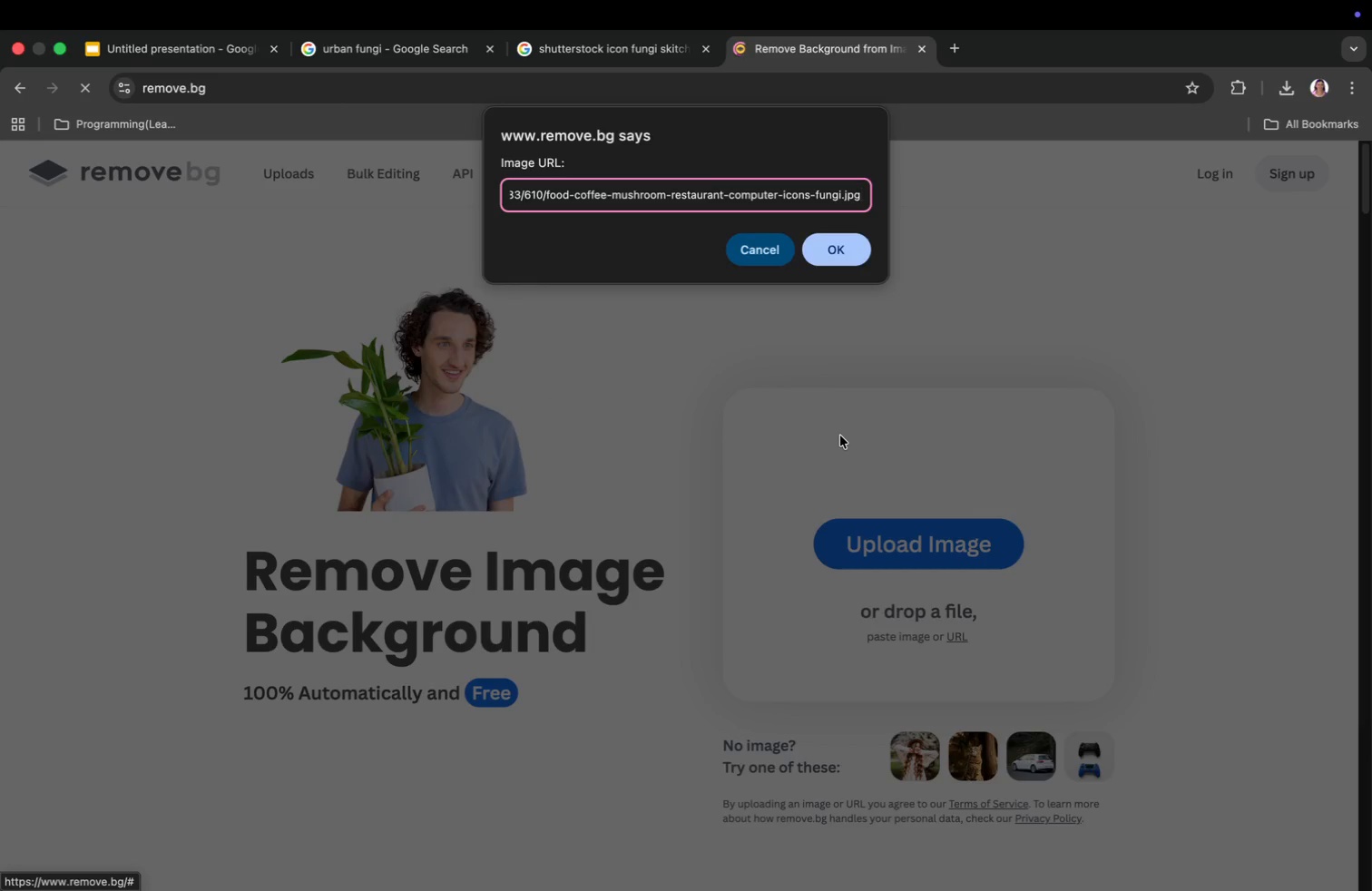 
key(Enter)
 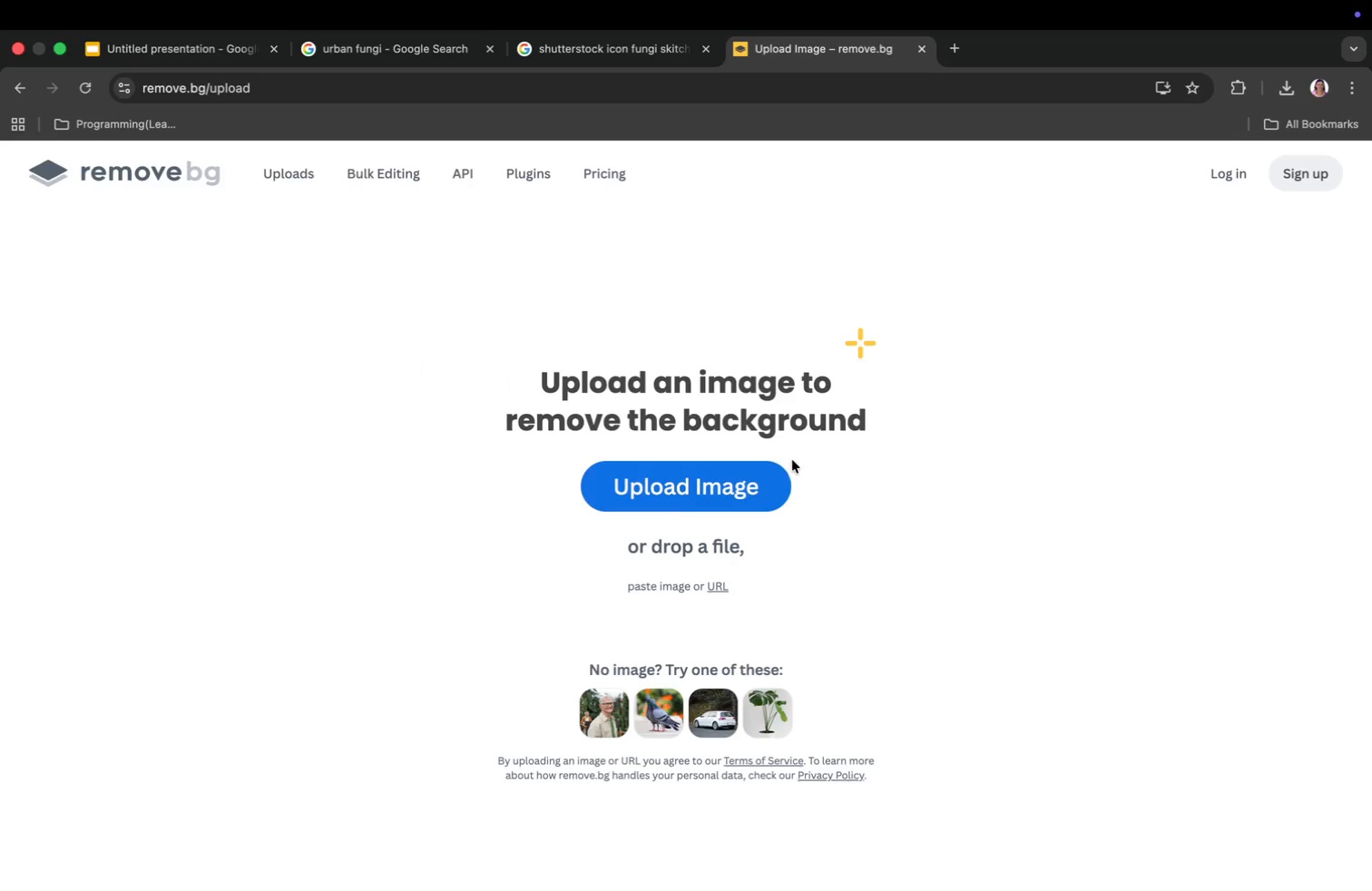 
wait(6.92)
 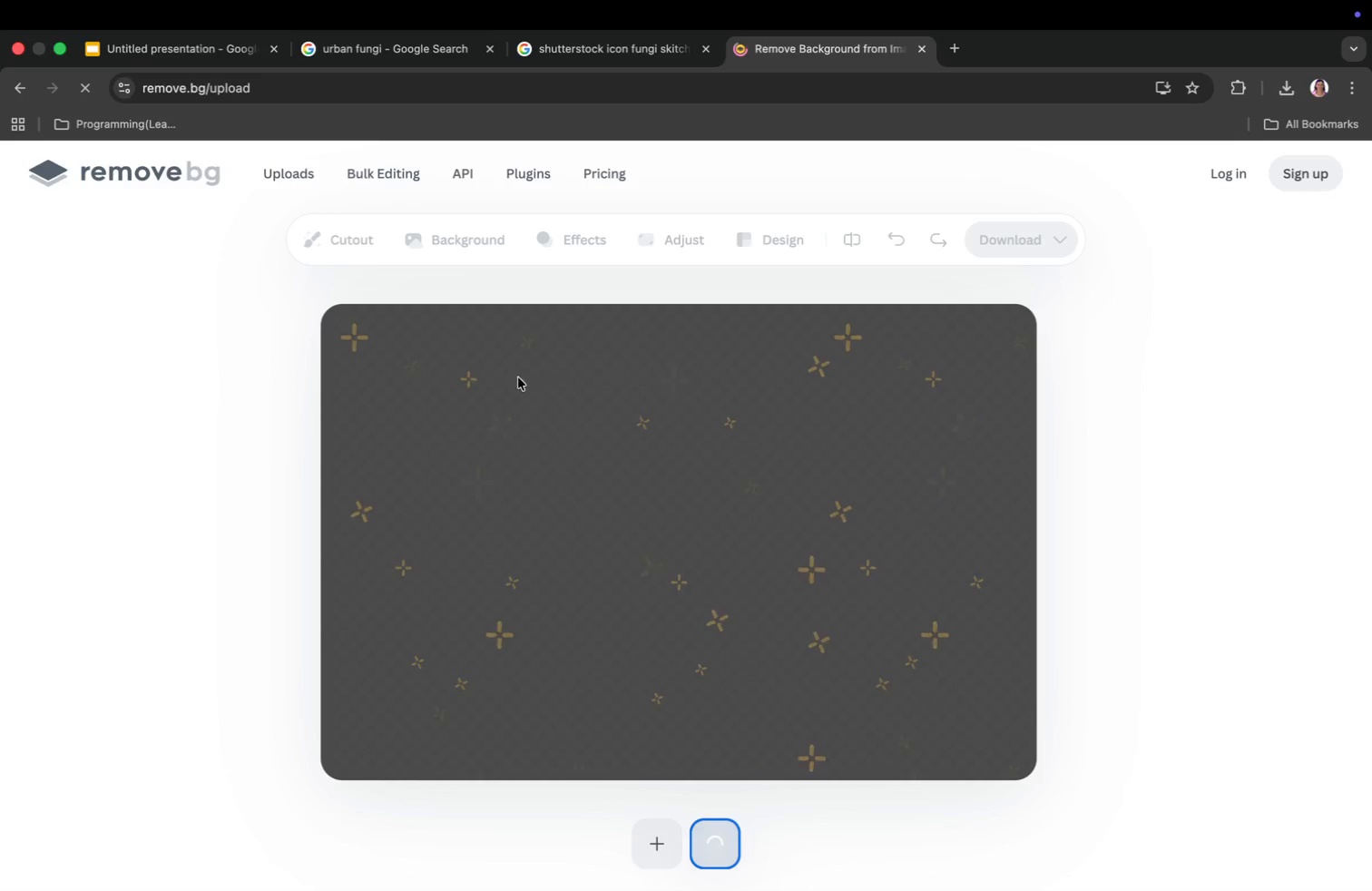 
hold_key(key=CommandLeft, duration=0.51)